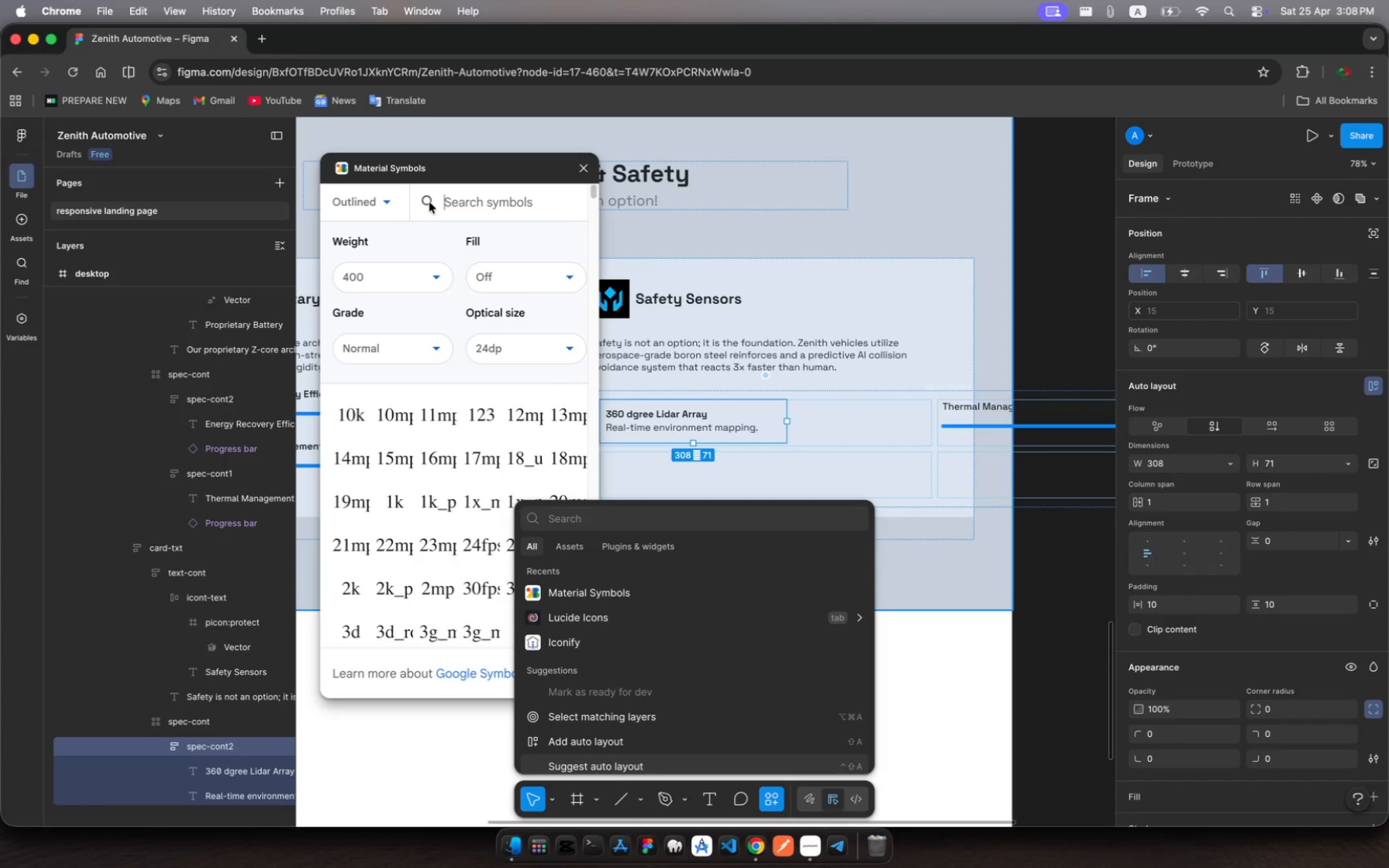 
wait(10.21)
 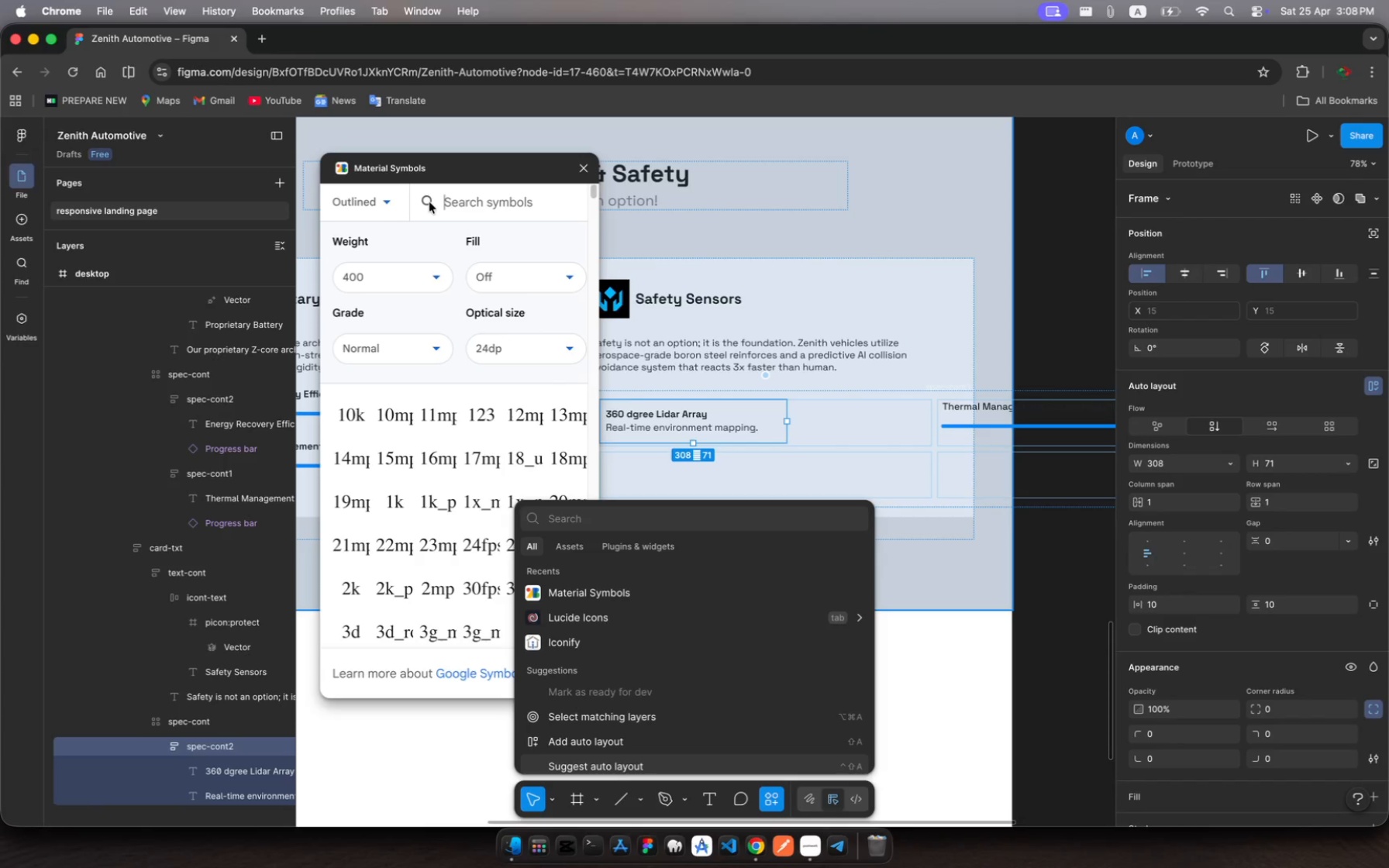 
left_click([456, 205])
 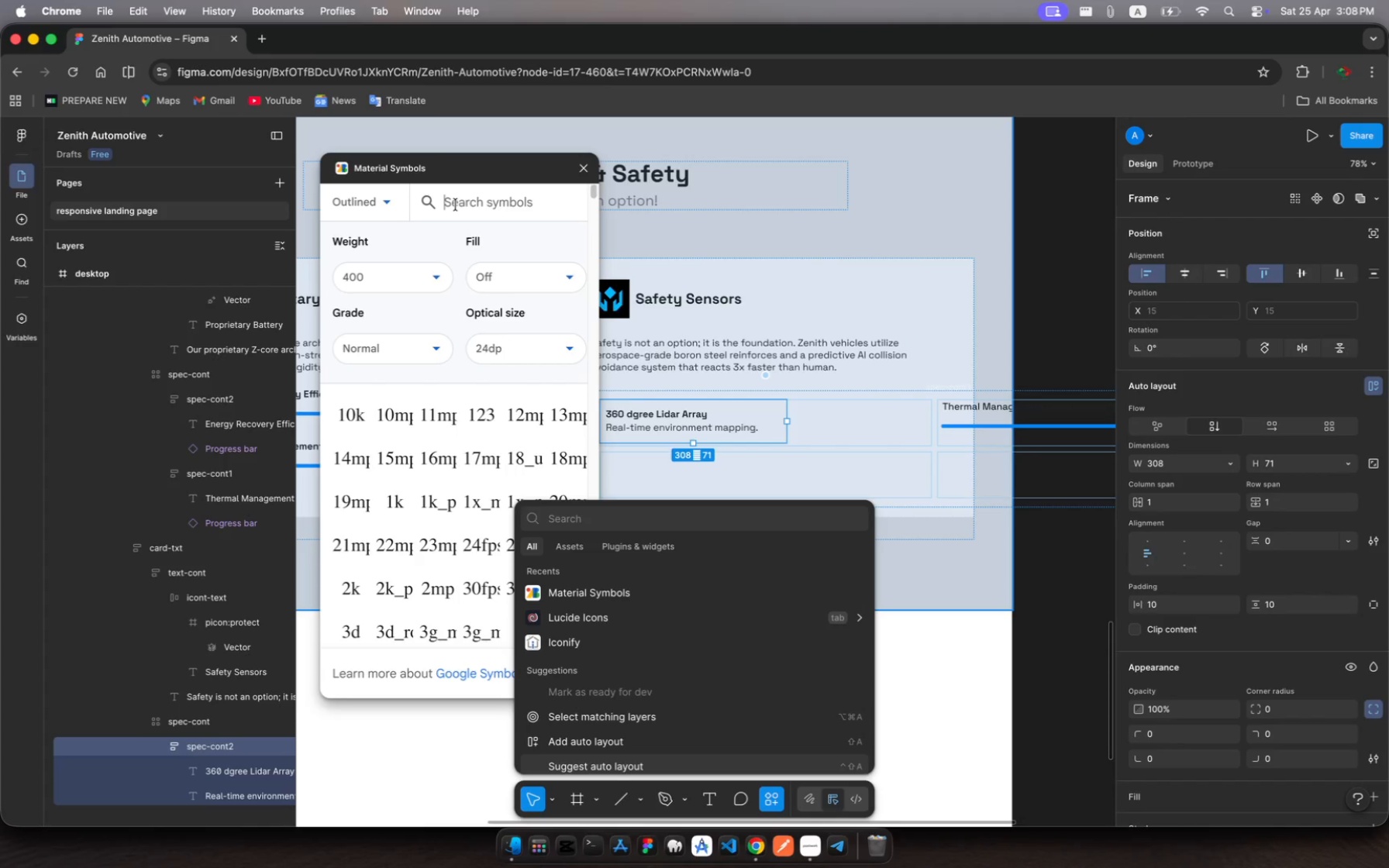 
type(wi)
key(Backspace)
key(Backspace)
key(Backspace)
key(Backspace)
key(Backspace)
key(Backspace)
 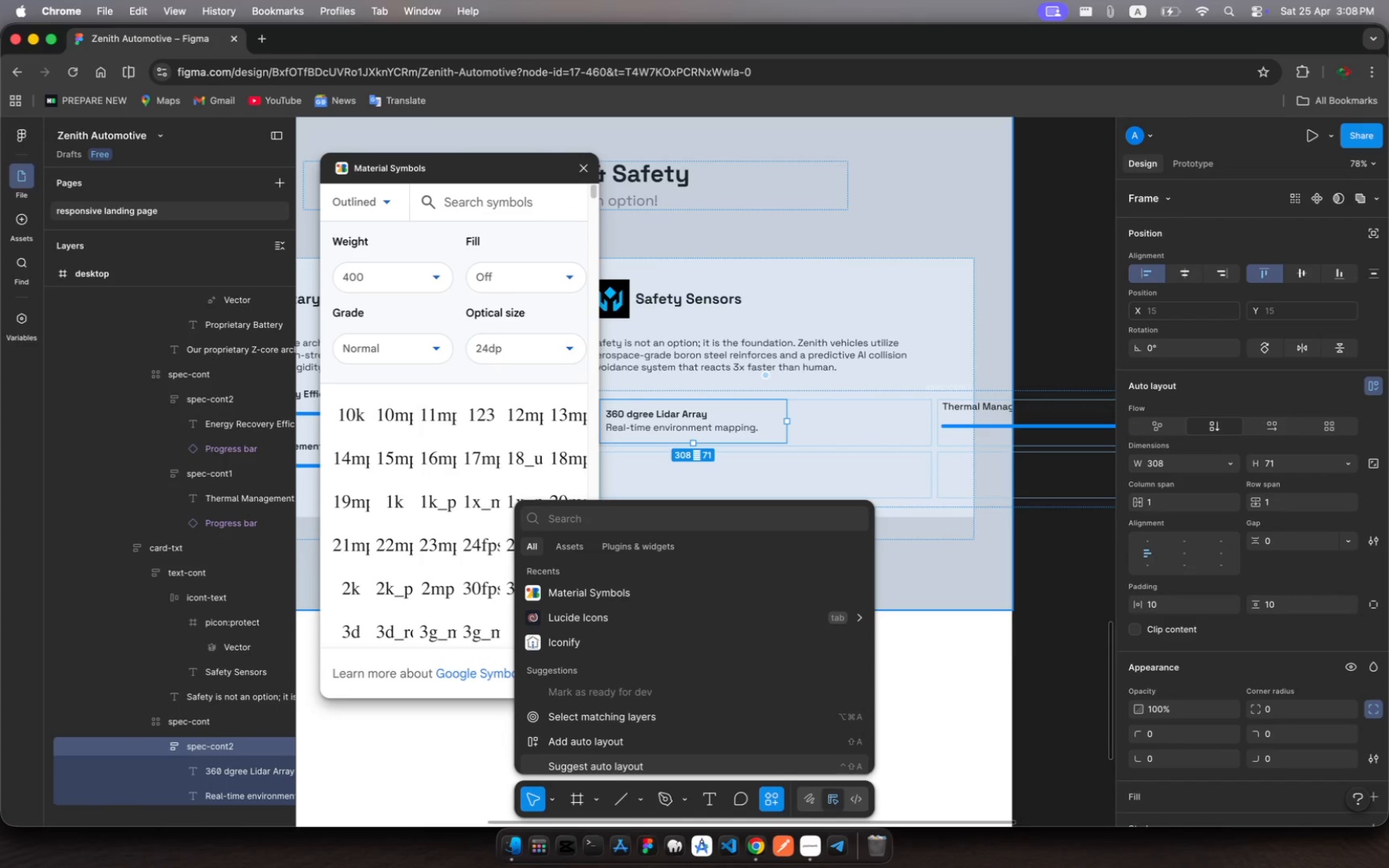 
hold_key(key=R, duration=0.34)
 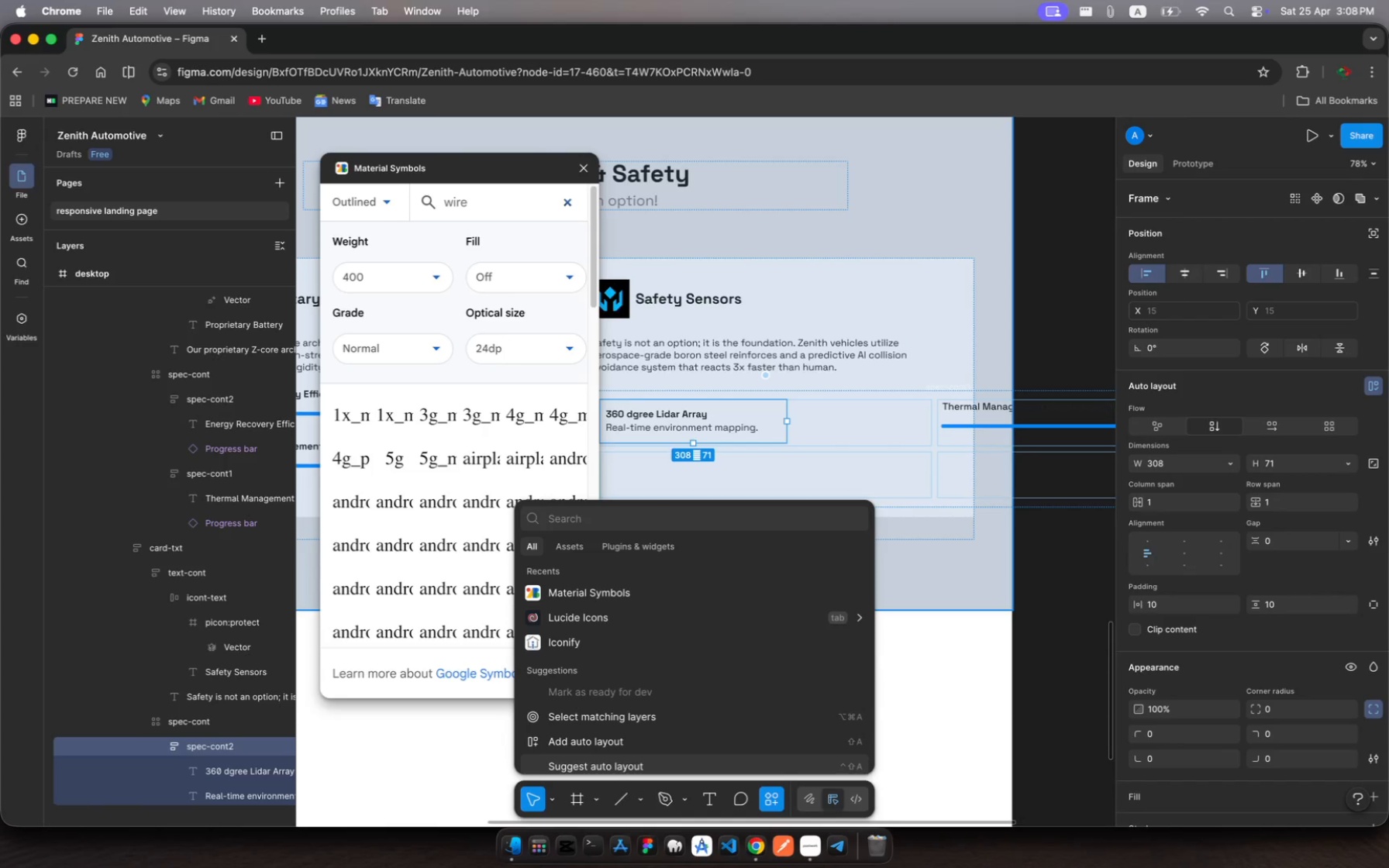 
hold_key(key=E, duration=0.33)
 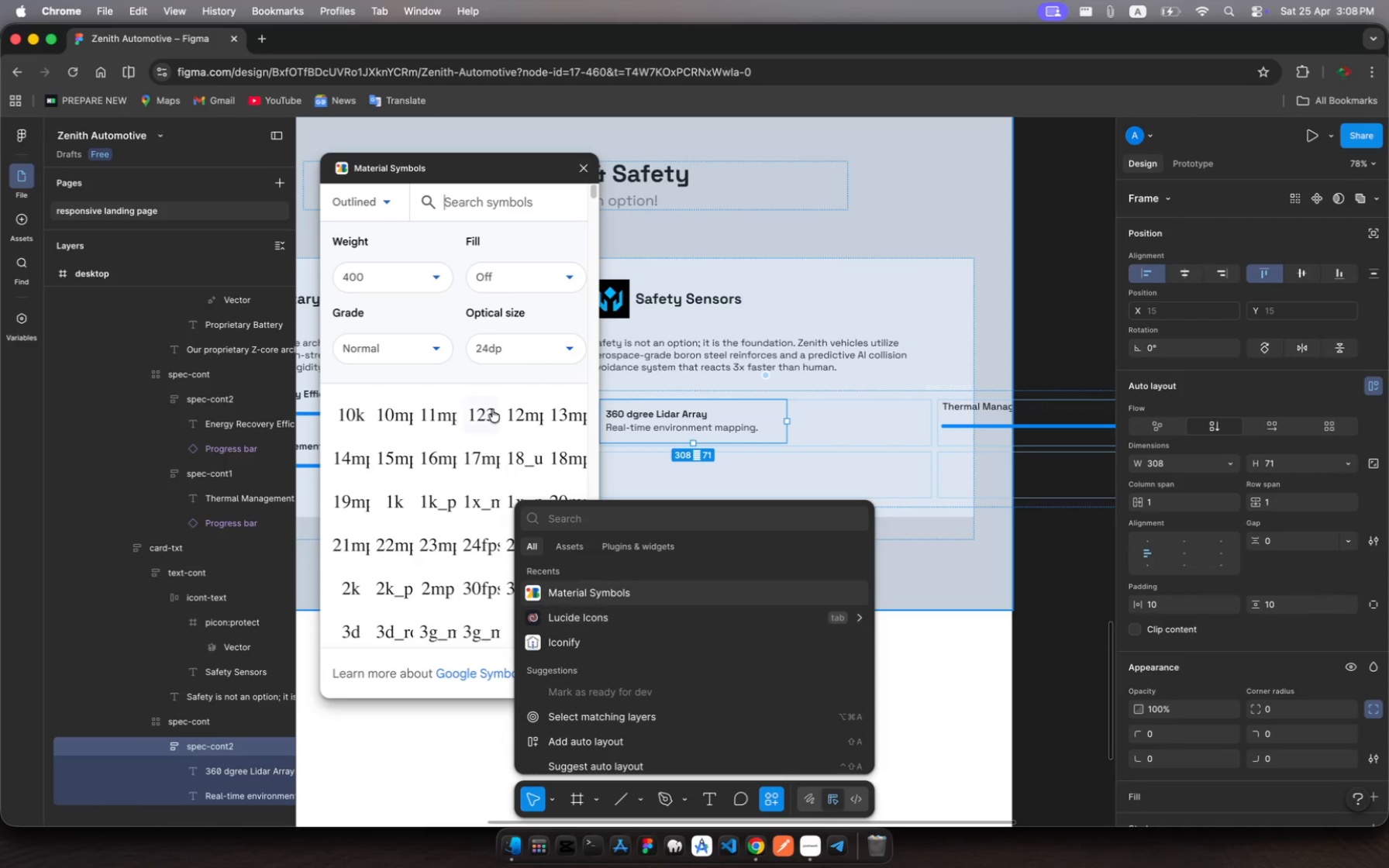 
left_click([573, 621])
 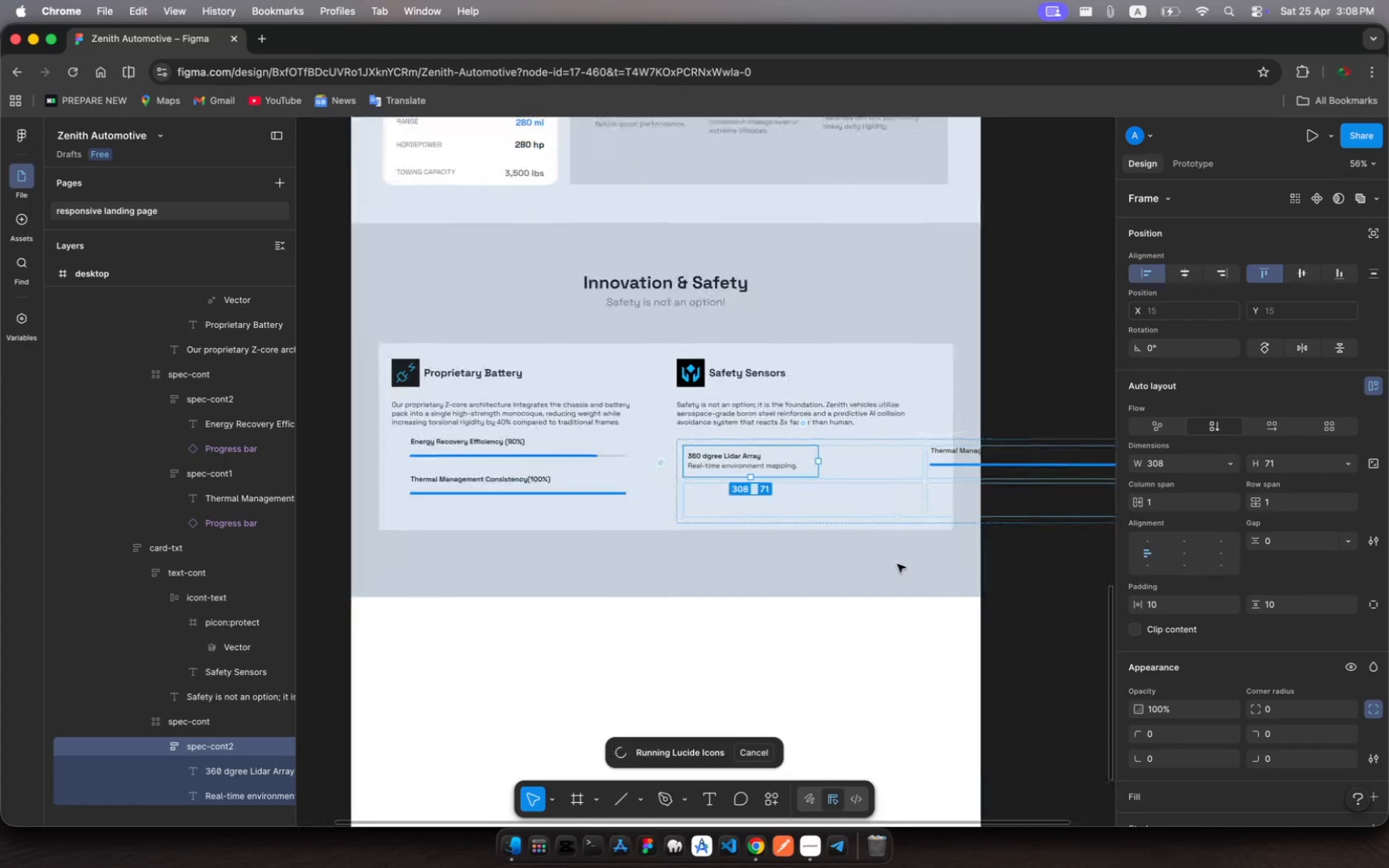 
wait(18.34)
 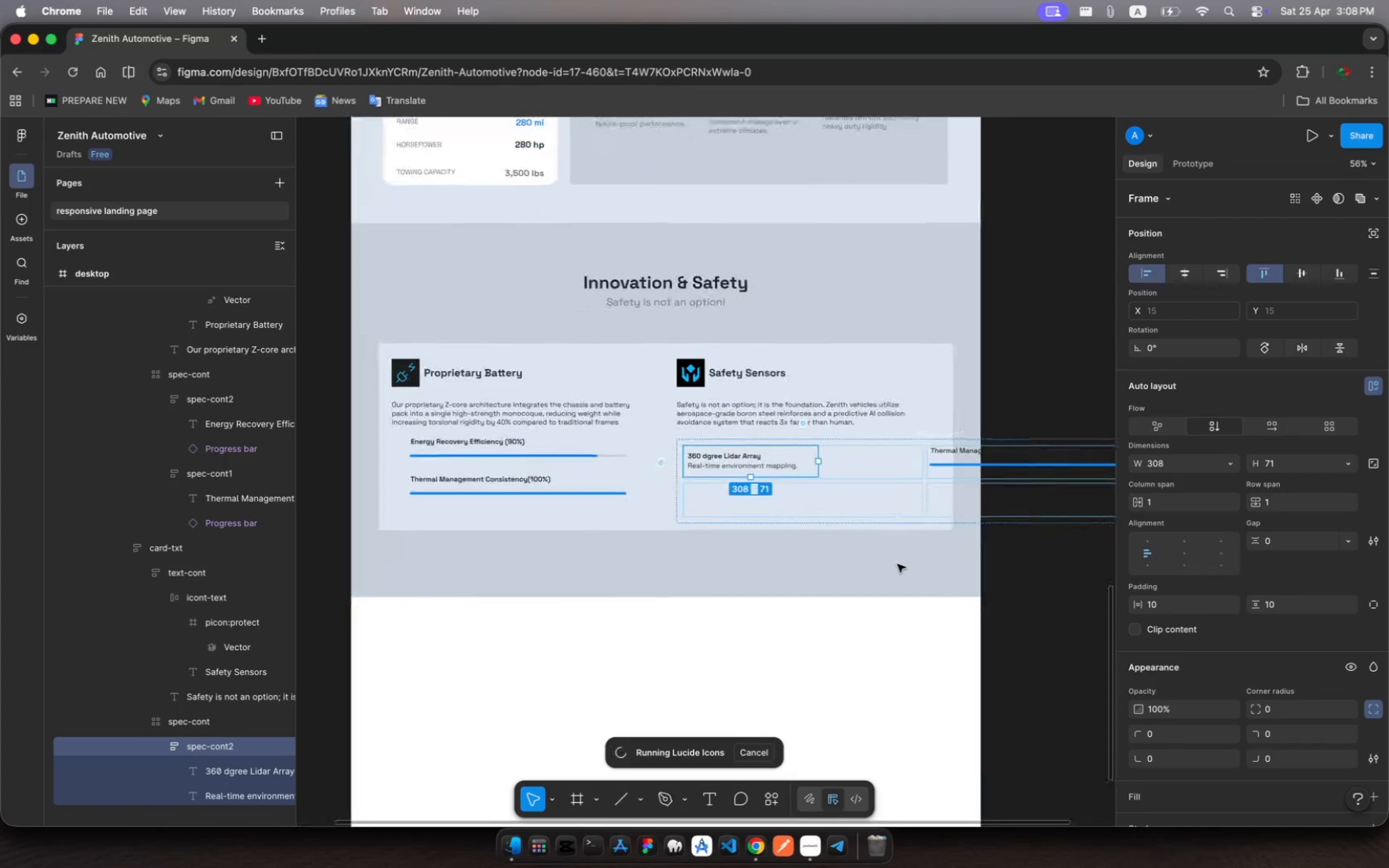 
scroll: coordinate [898, 564], scroll_direction: up, amount: 16.0
 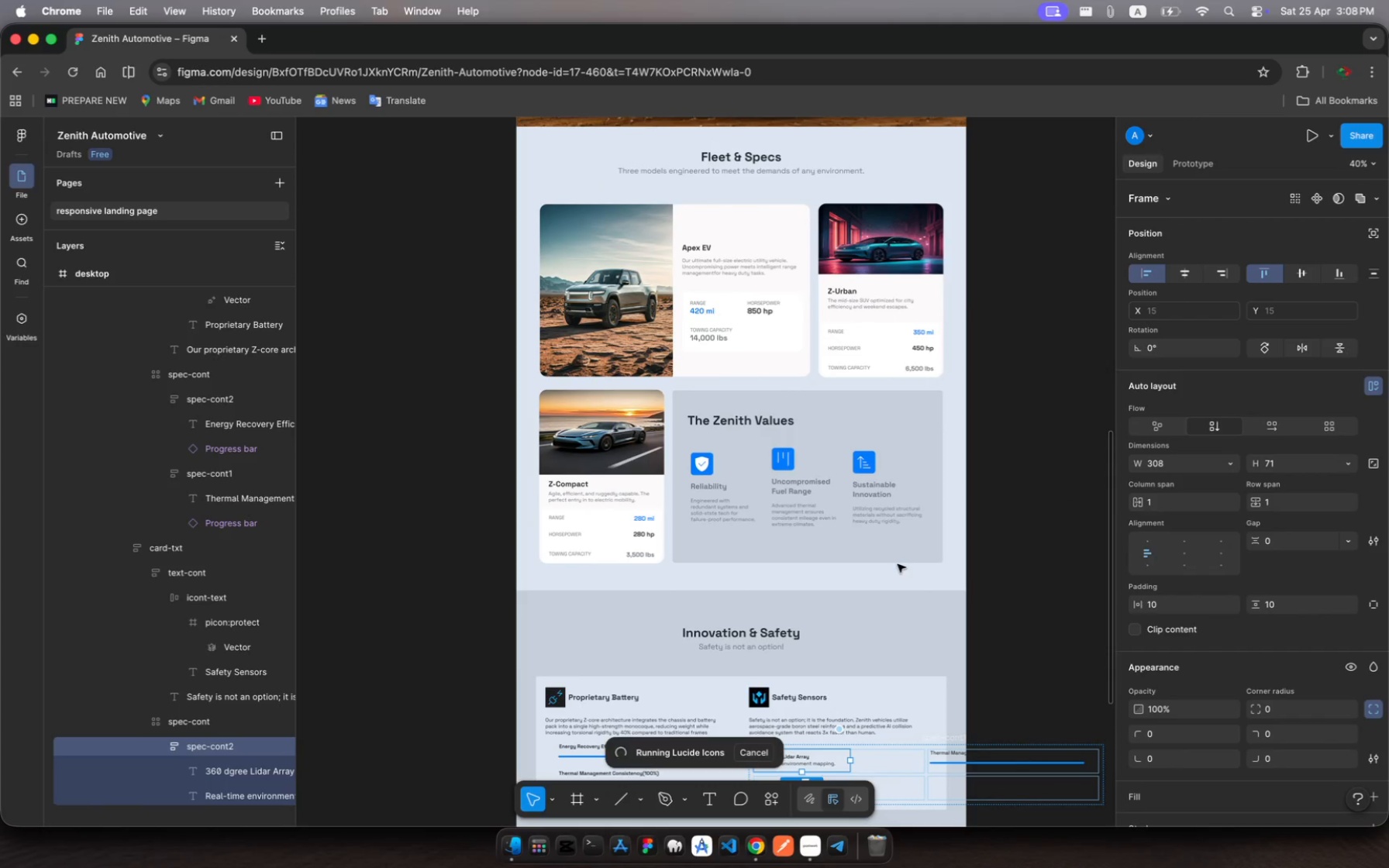 
scroll: coordinate [898, 564], scroll_direction: down, amount: 15.0
 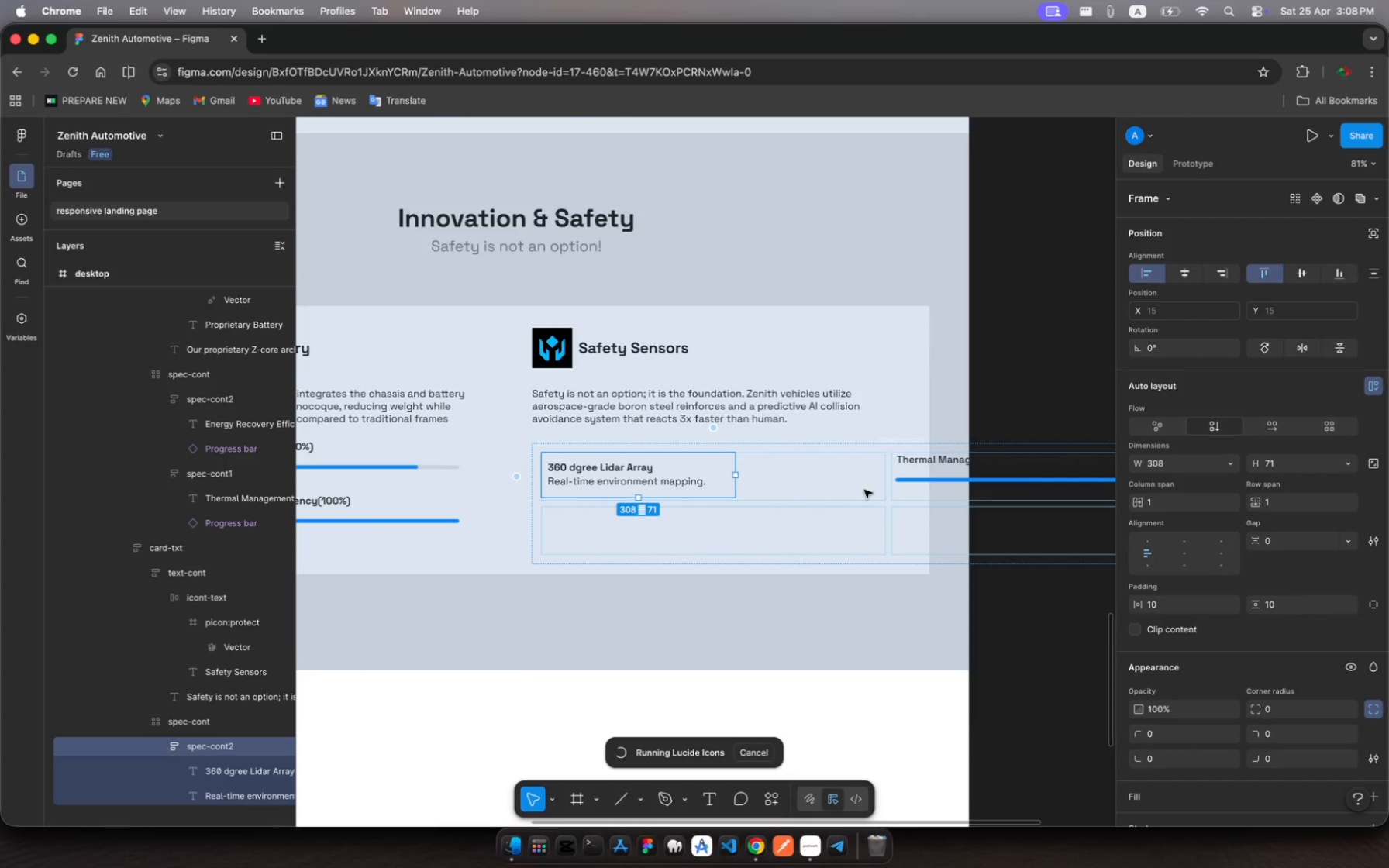 
wait(10.94)
 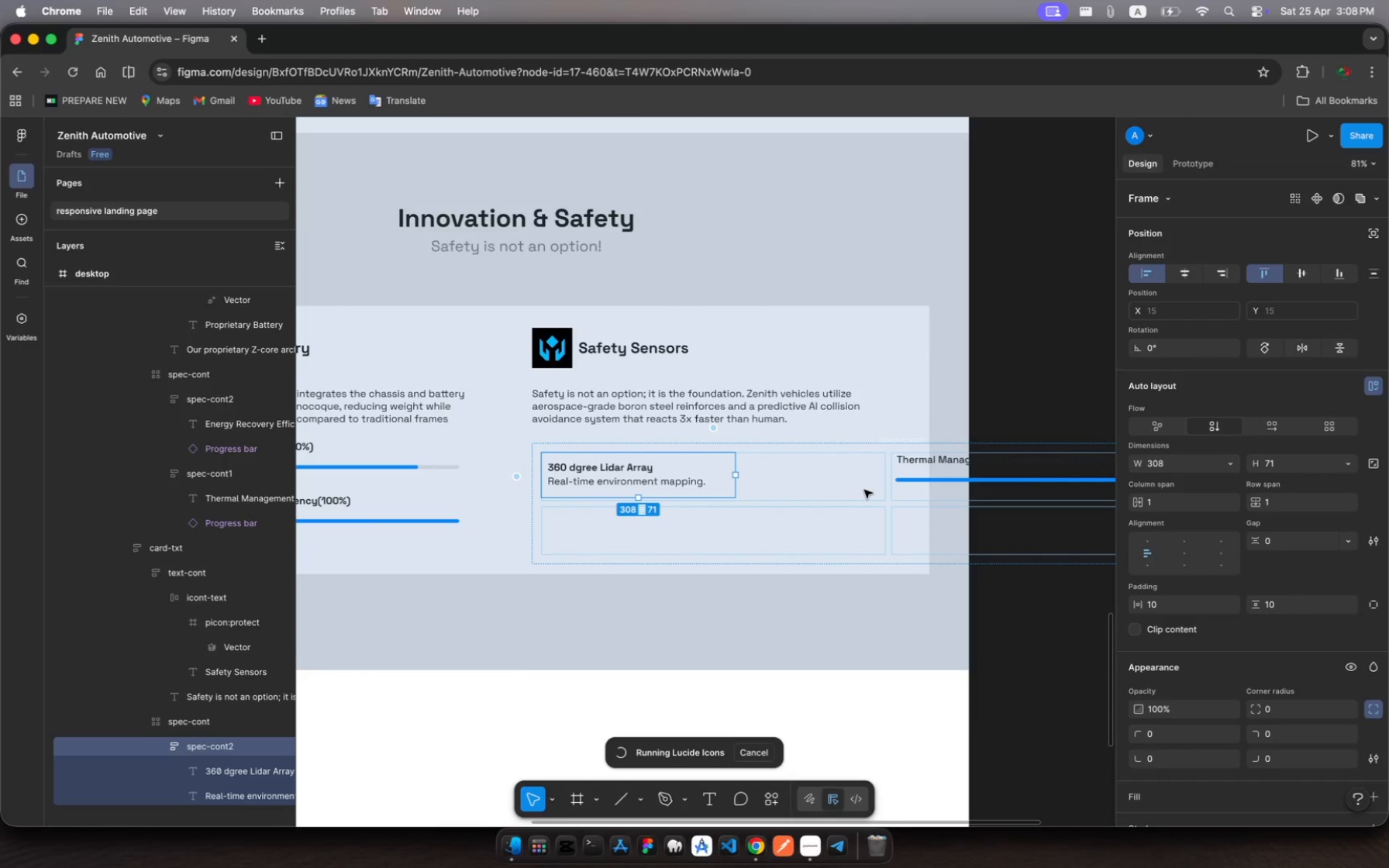 
left_click([760, 757])
 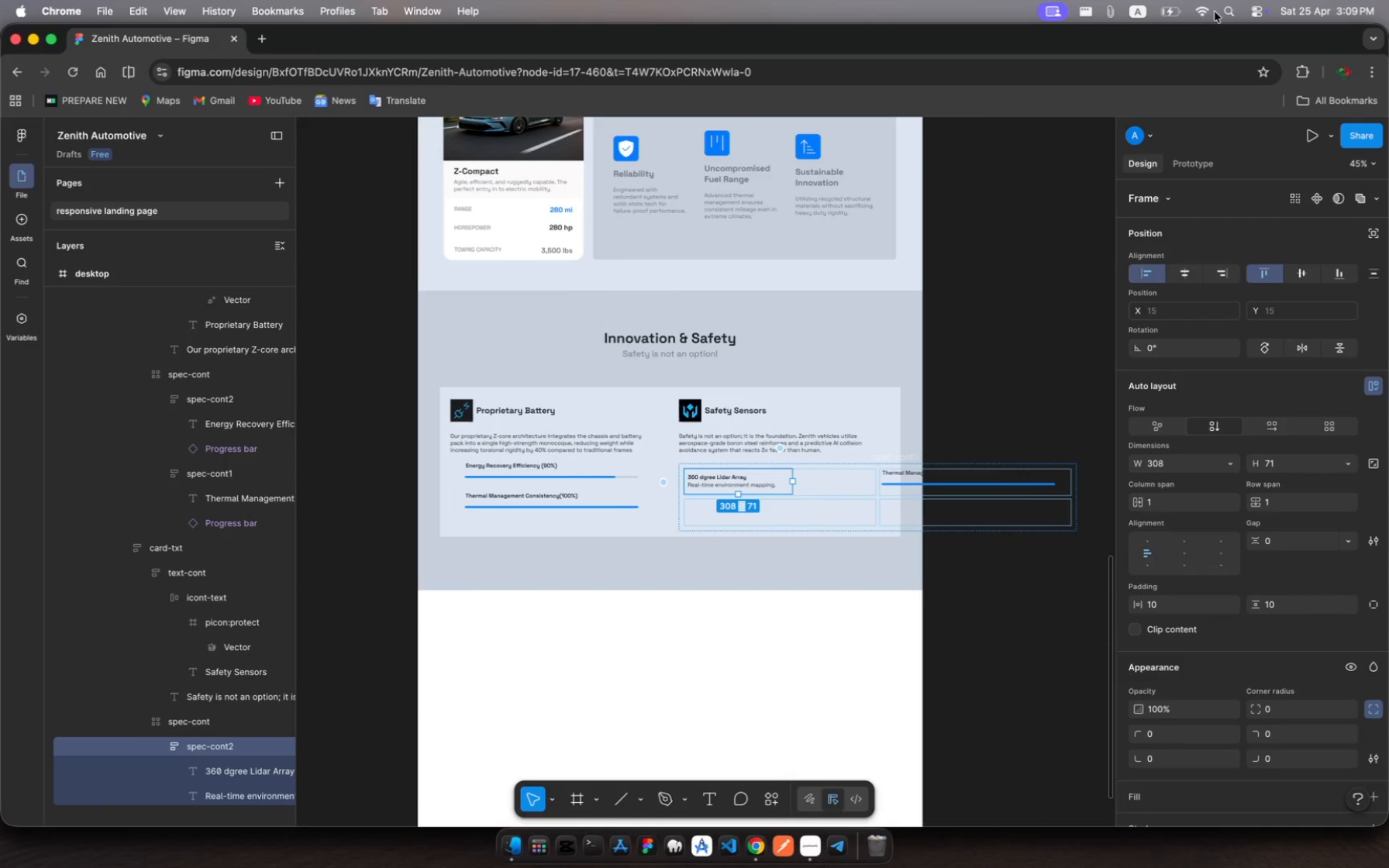 
left_click([1201, 9])
 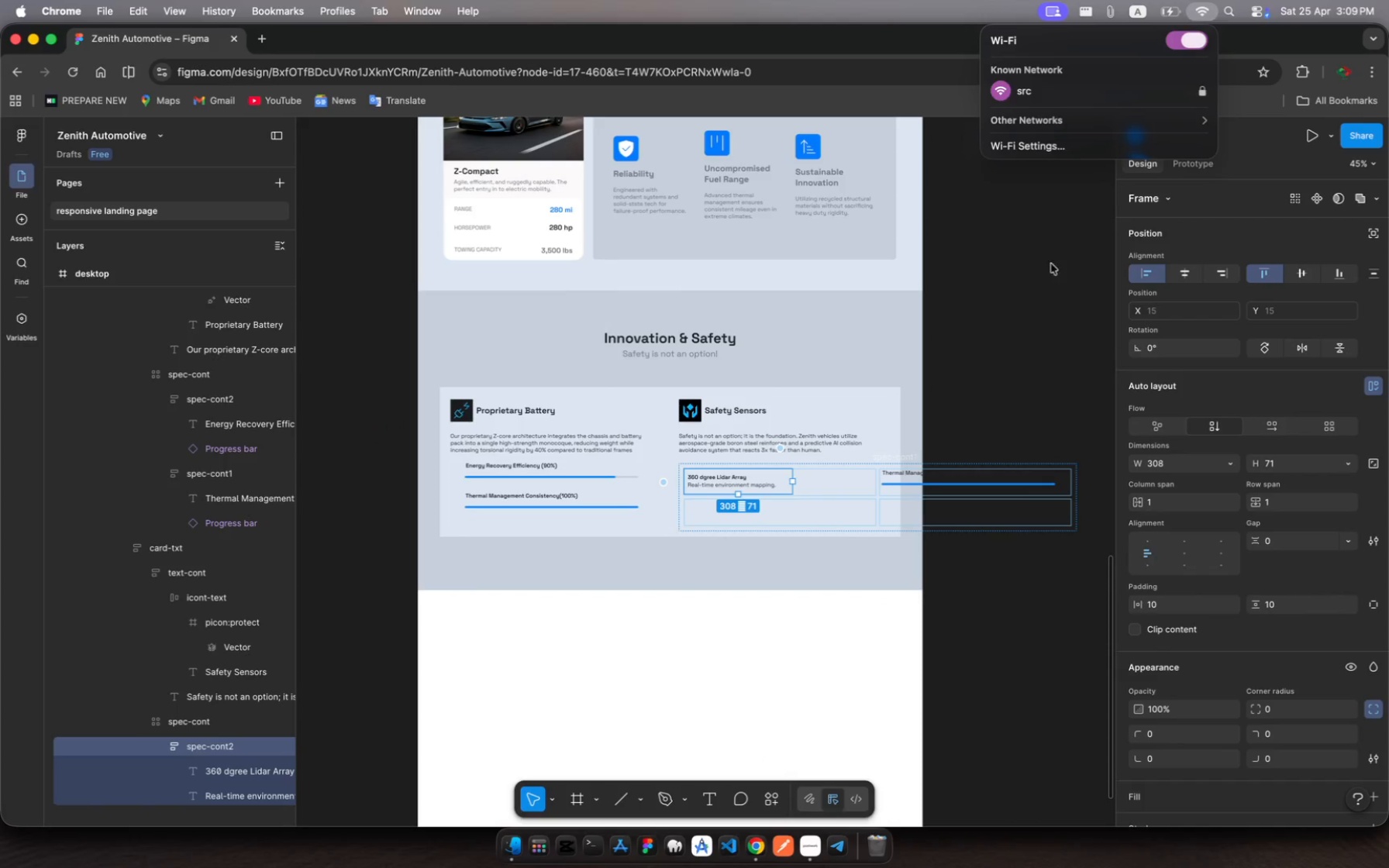 
left_click([1034, 274])
 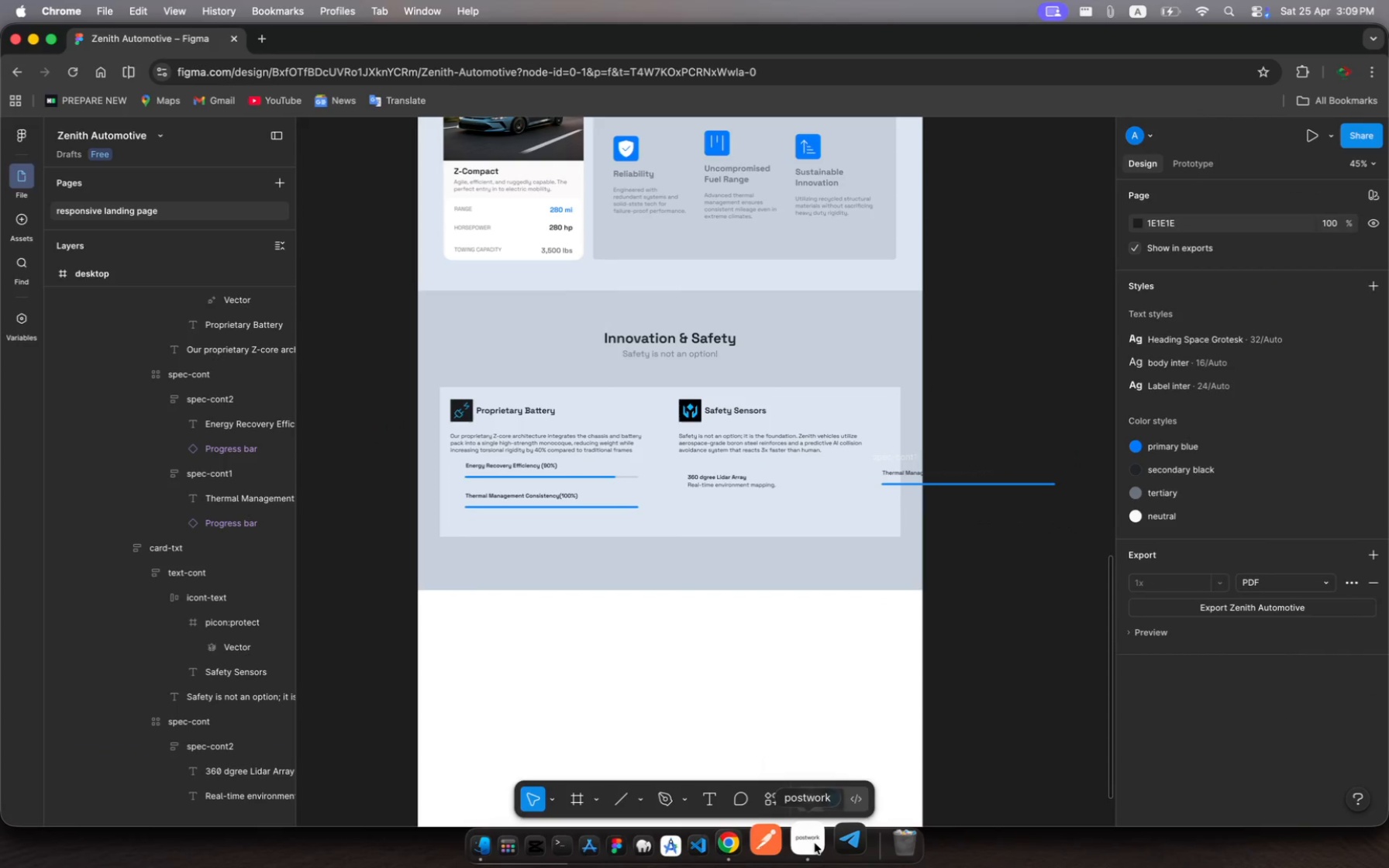 
left_click([814, 843])